 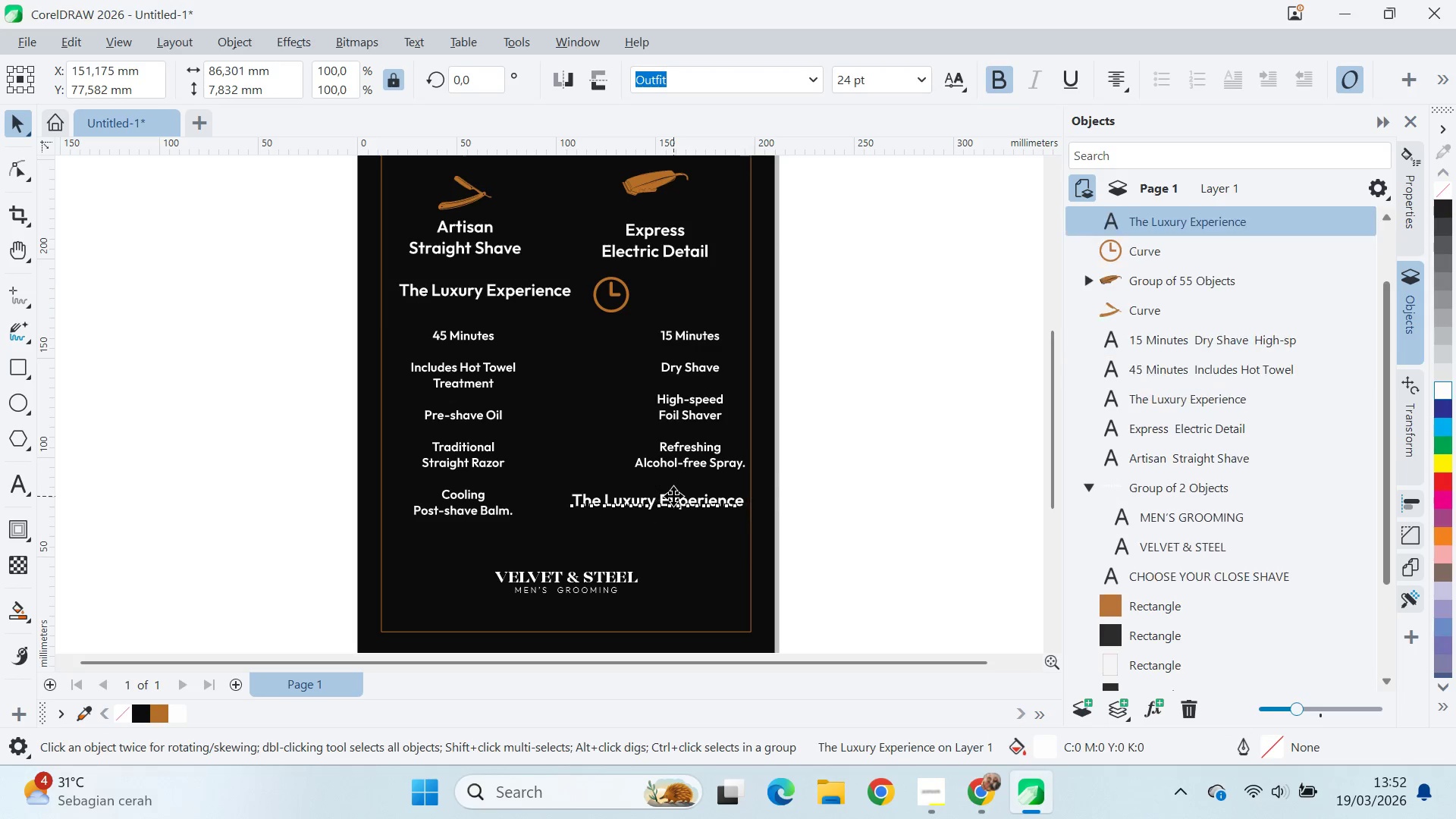 
double_click([673, 496])
 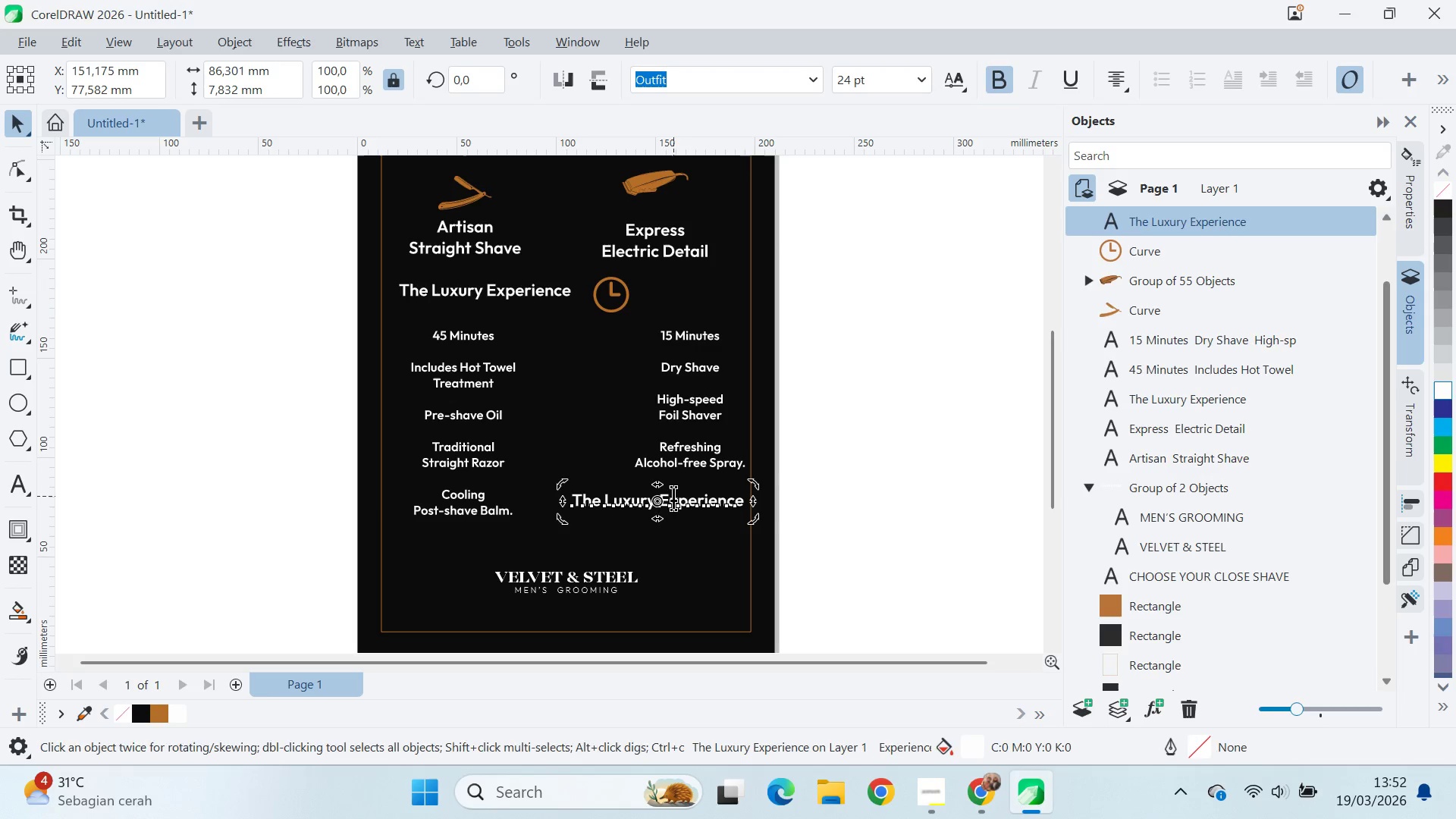 
key(Control+A)
 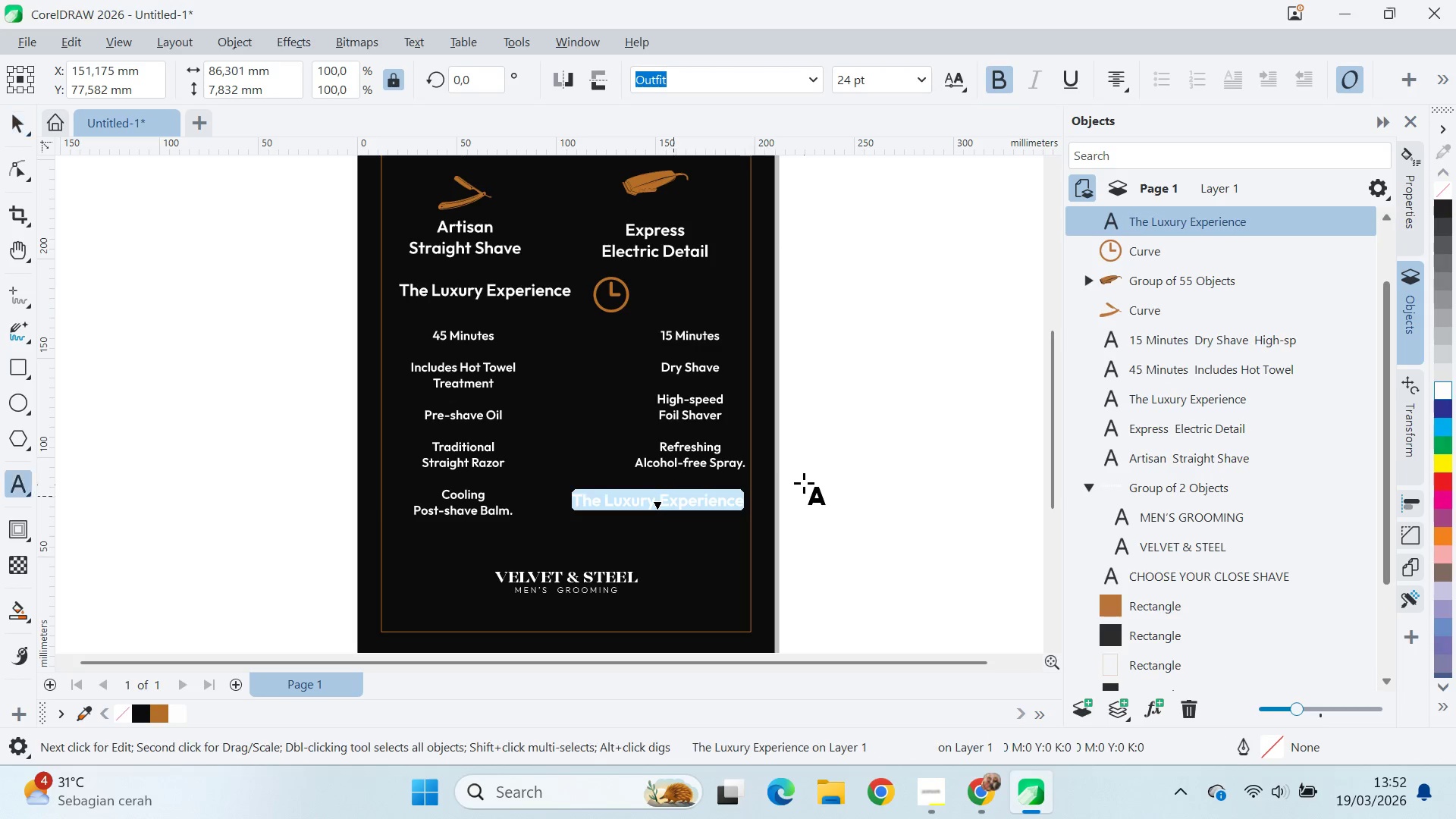 
key(Control+V)
 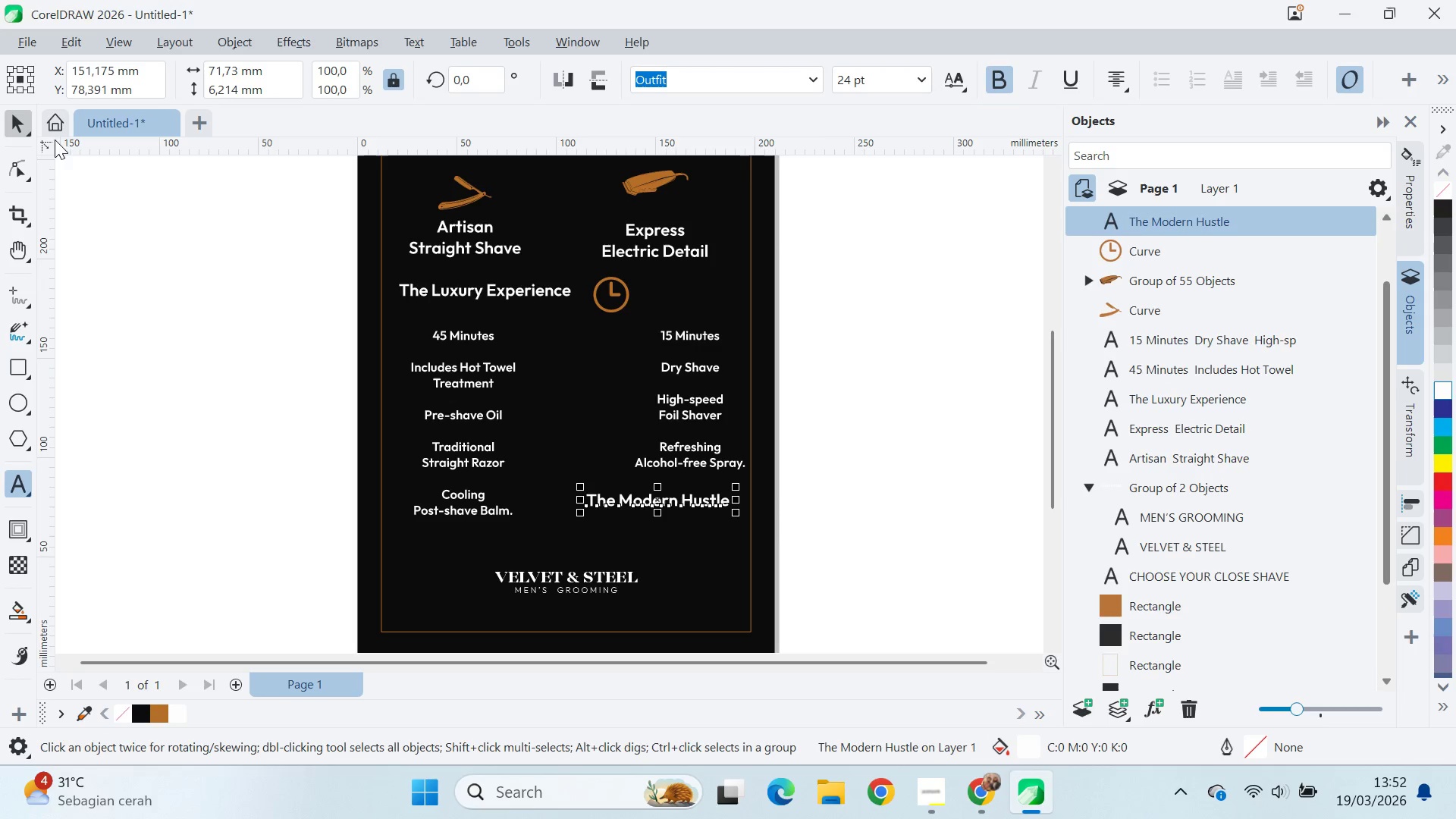 
left_click([519, 290])
 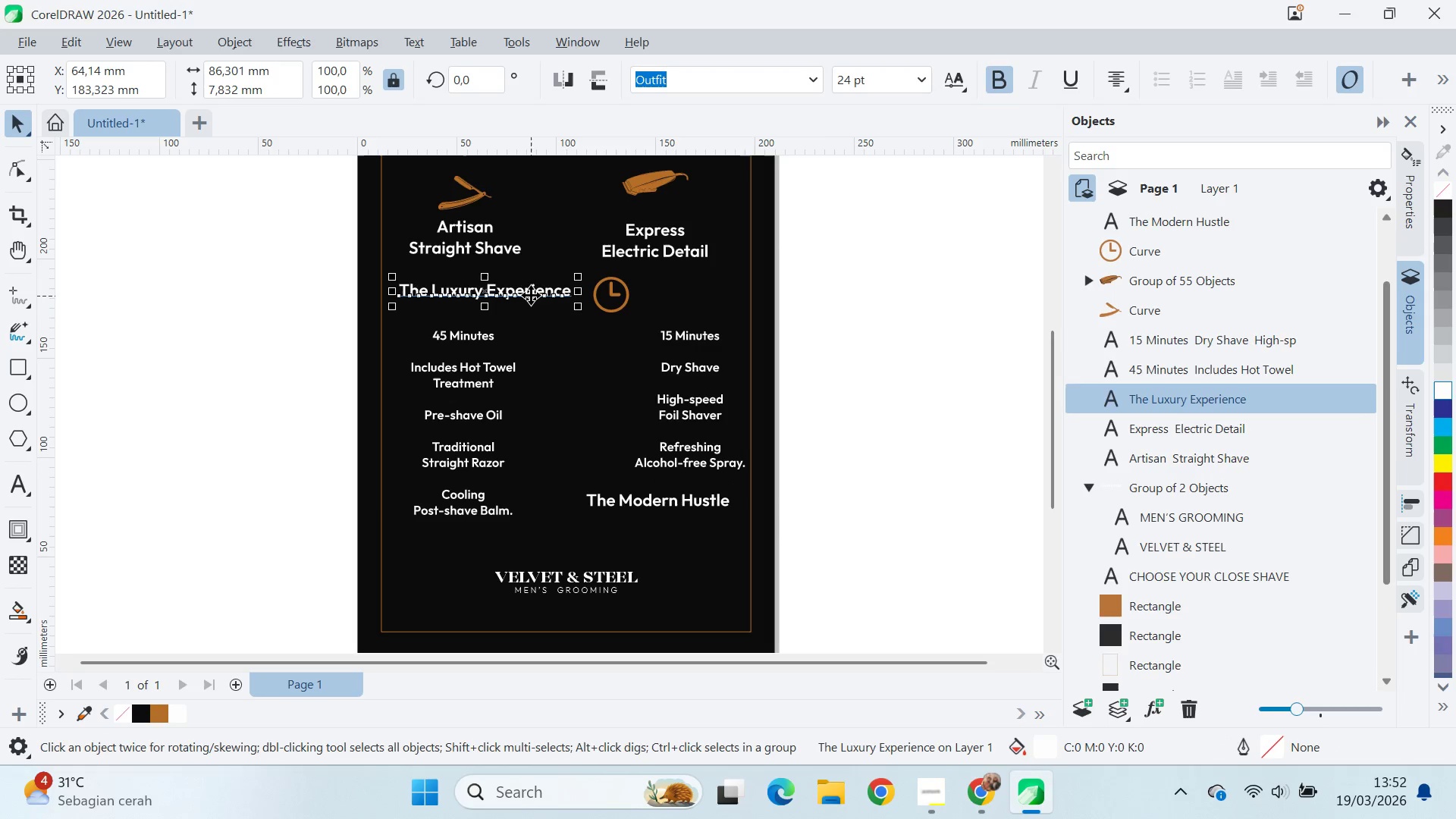 
left_click_drag(start_coordinate=[531, 294], to_coordinate=[543, 548])
 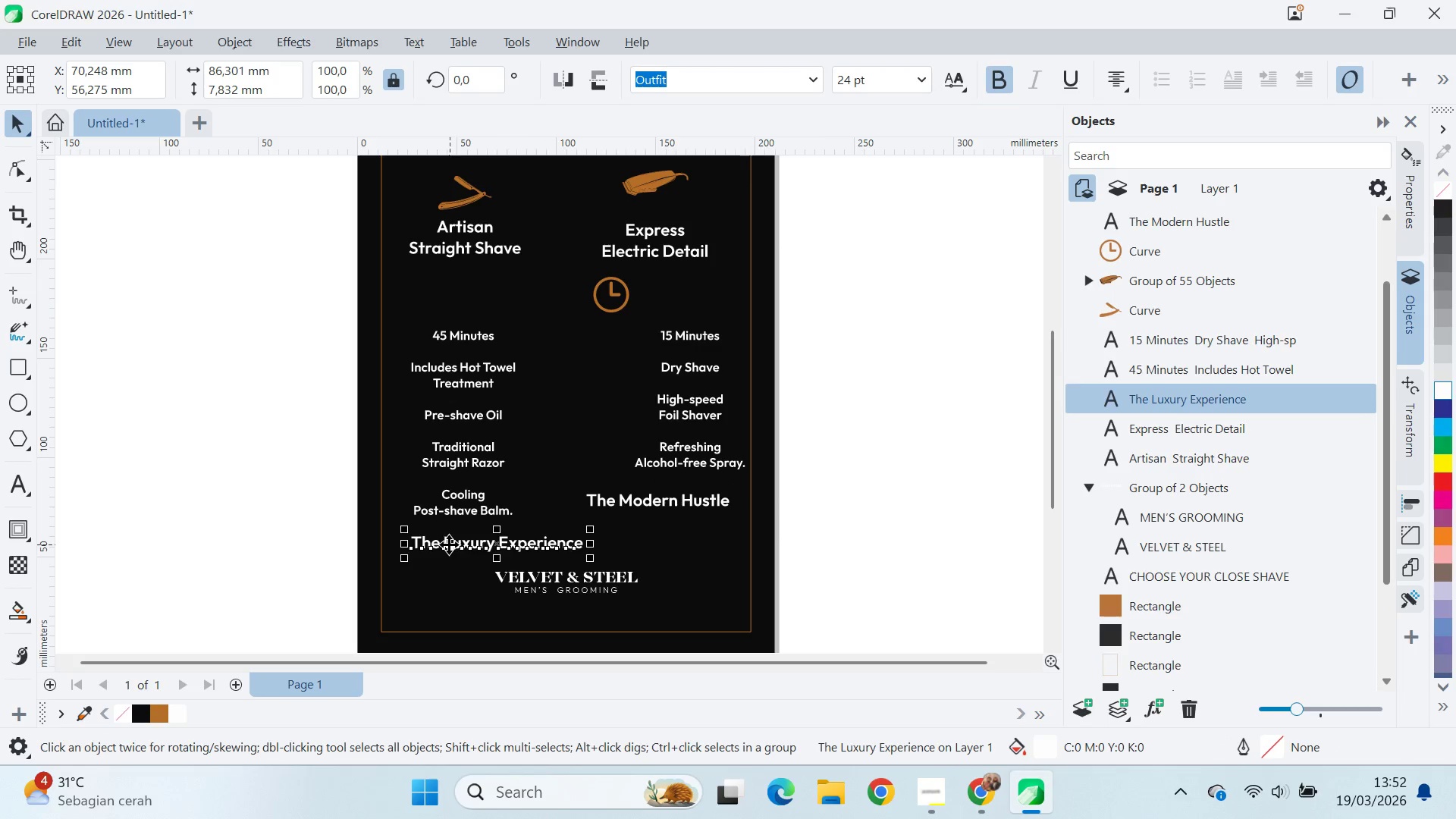 
left_click([449, 543])
 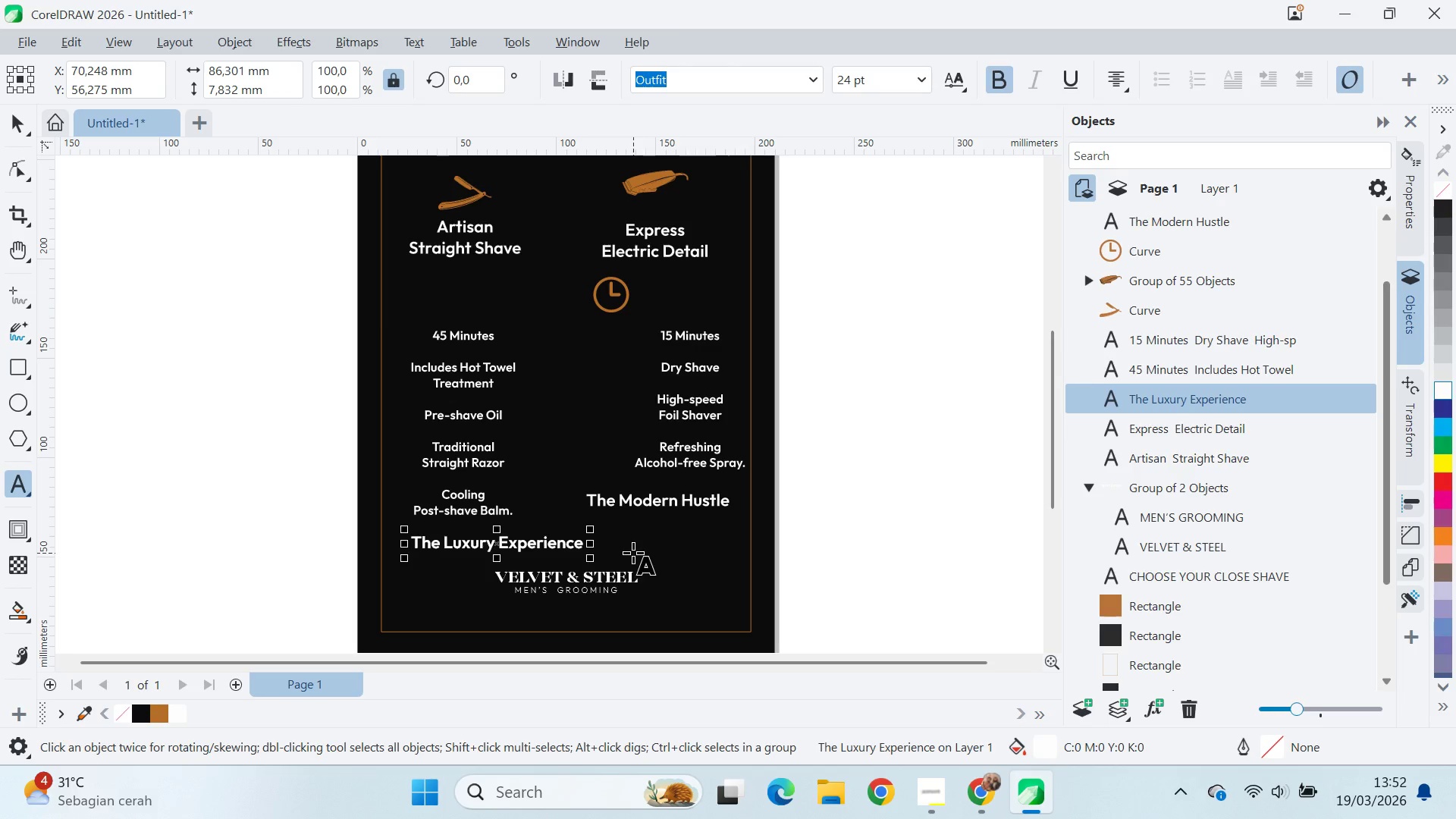 
key(ArrowRight)
 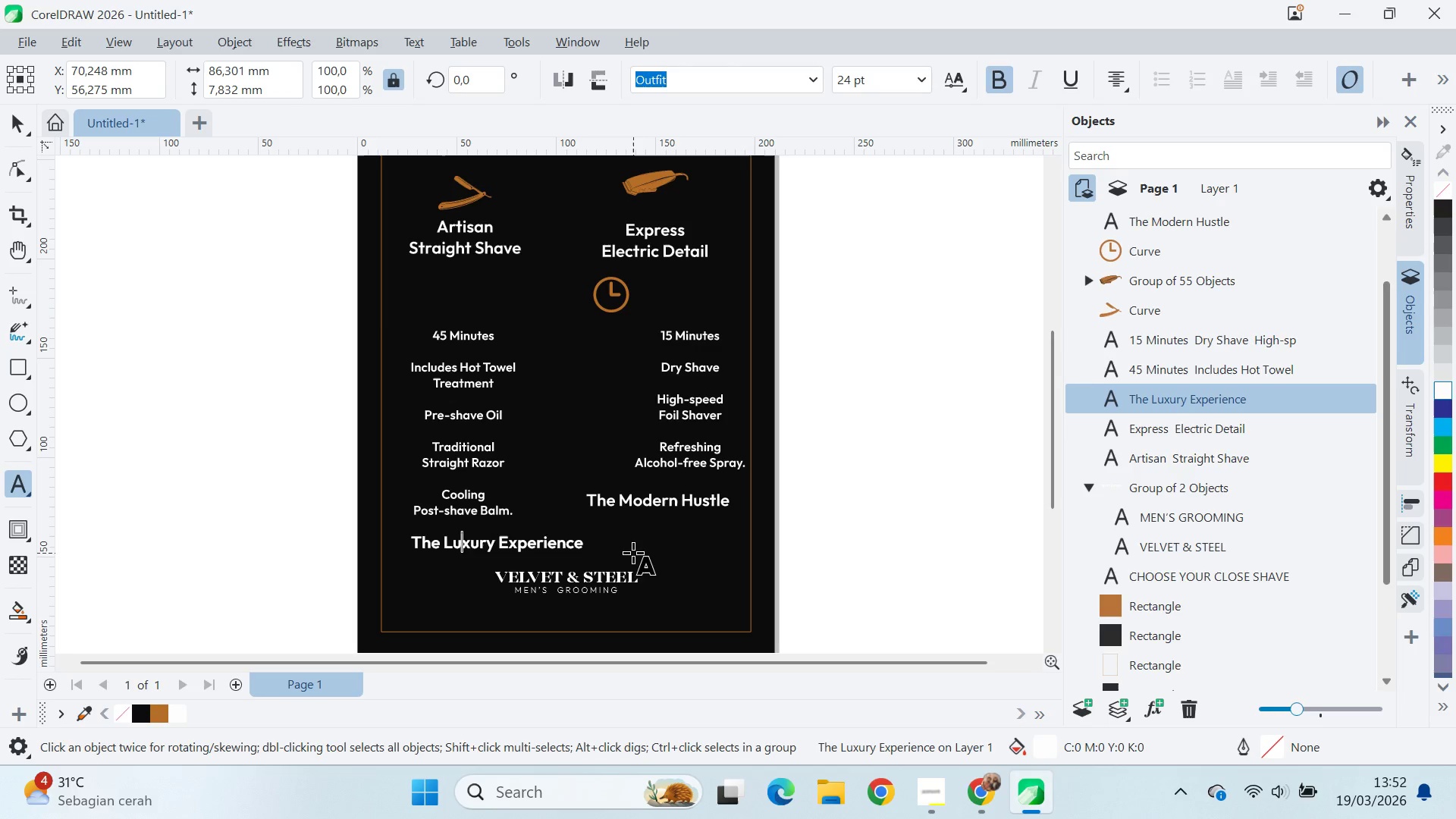 
key(Control+ArrowRight)
 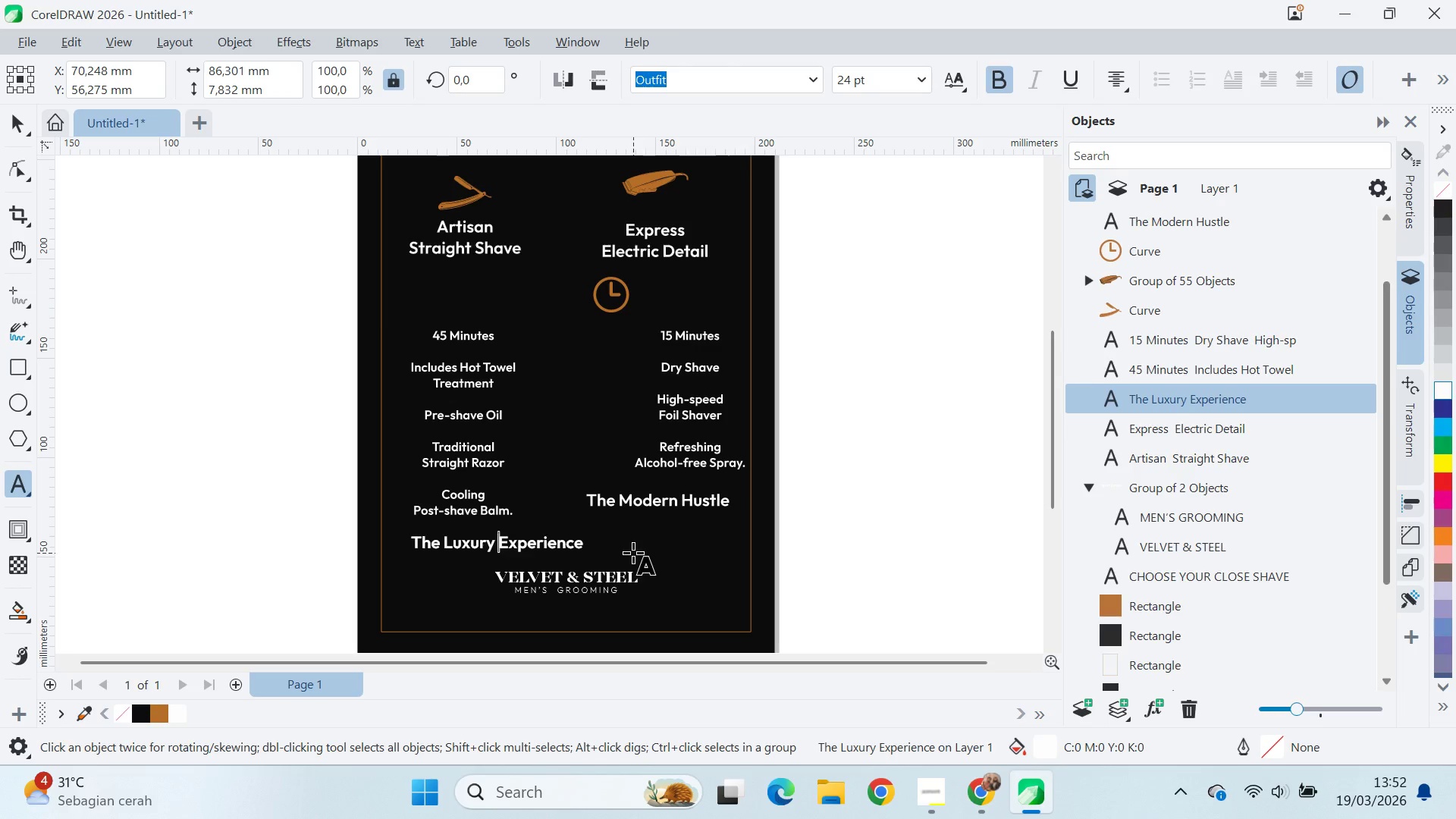 
key(Enter)
 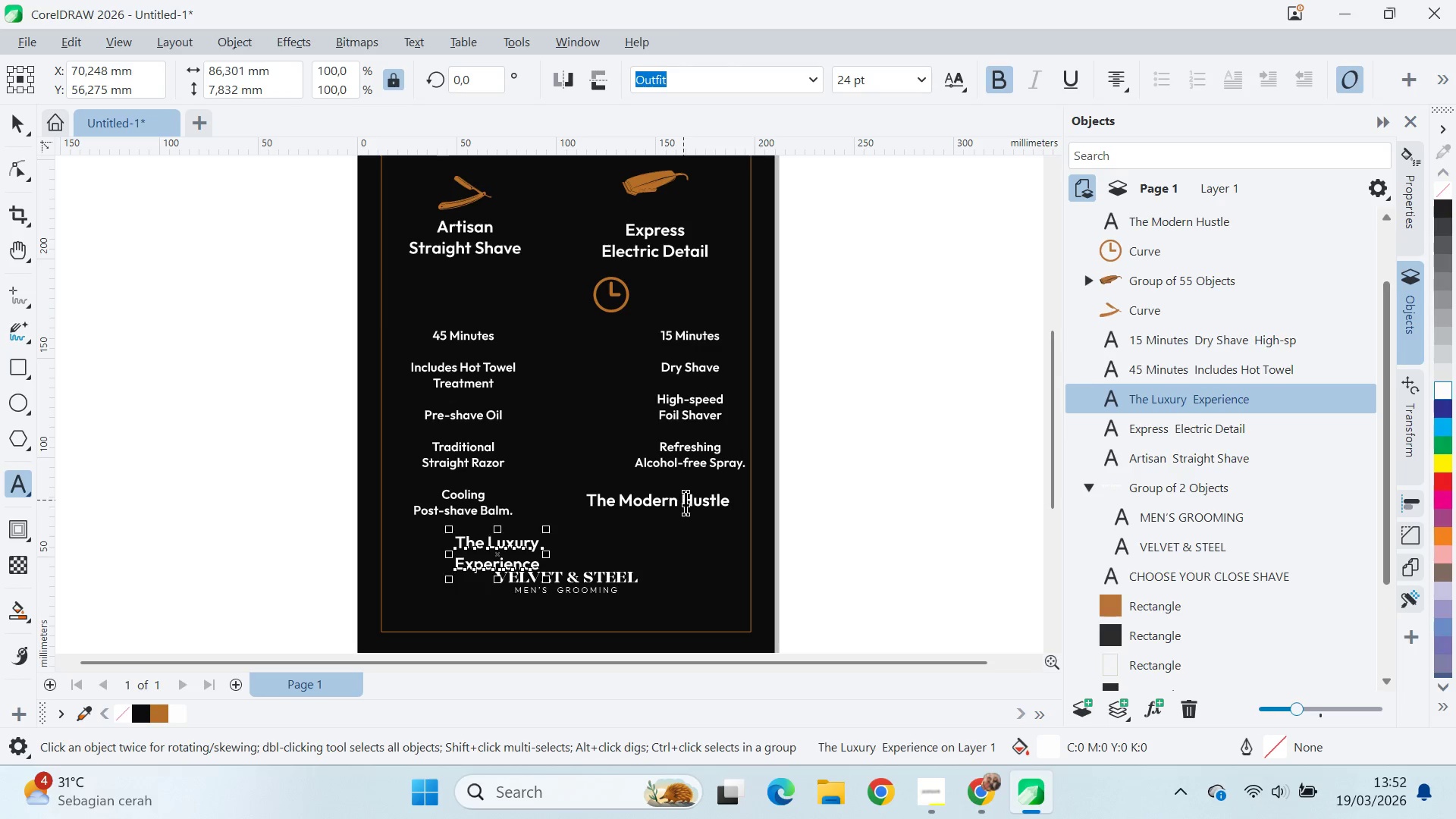 
key(Enter)
 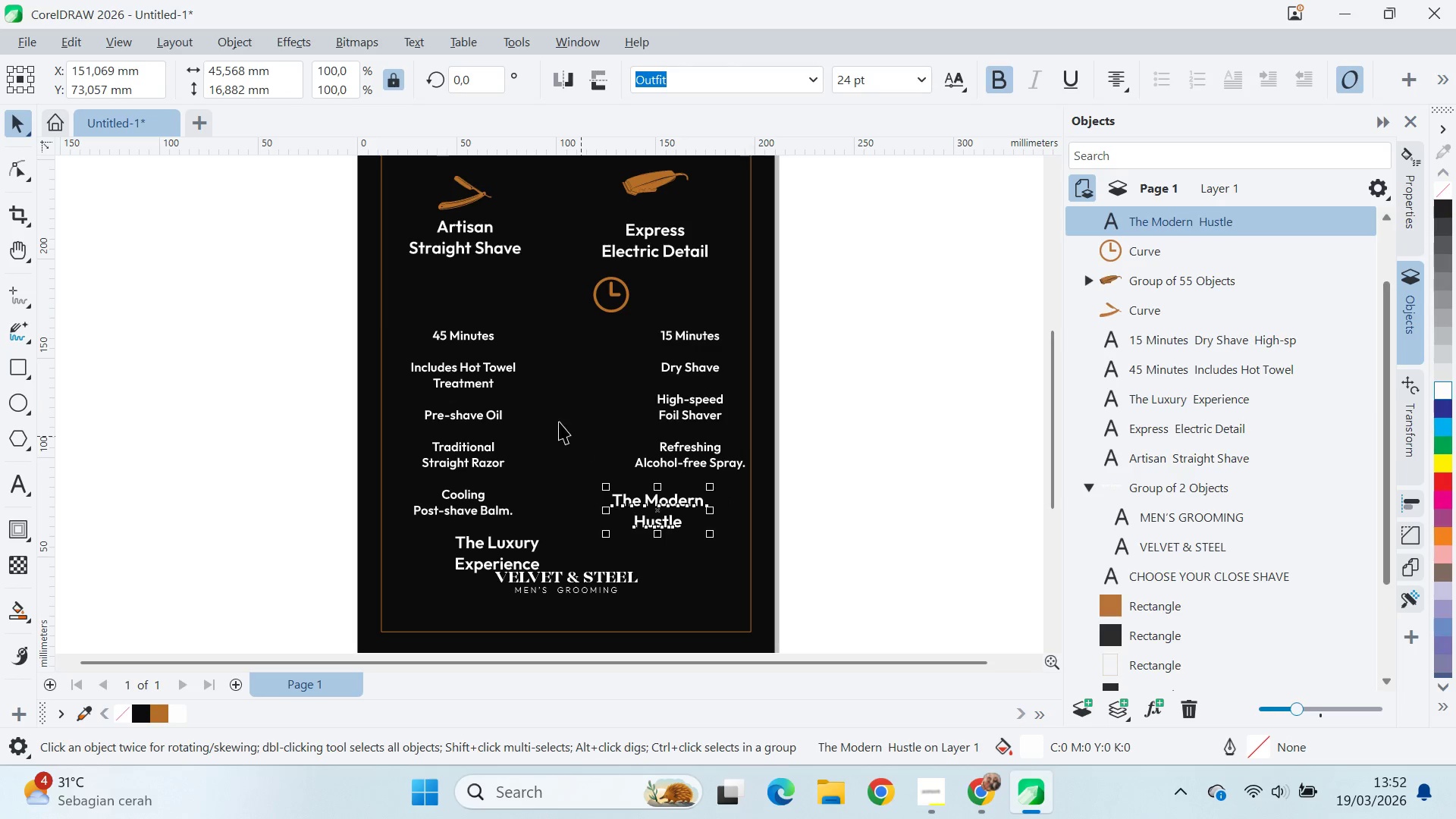 
left_click_drag(start_coordinate=[500, 367], to_coordinate=[508, 328])
 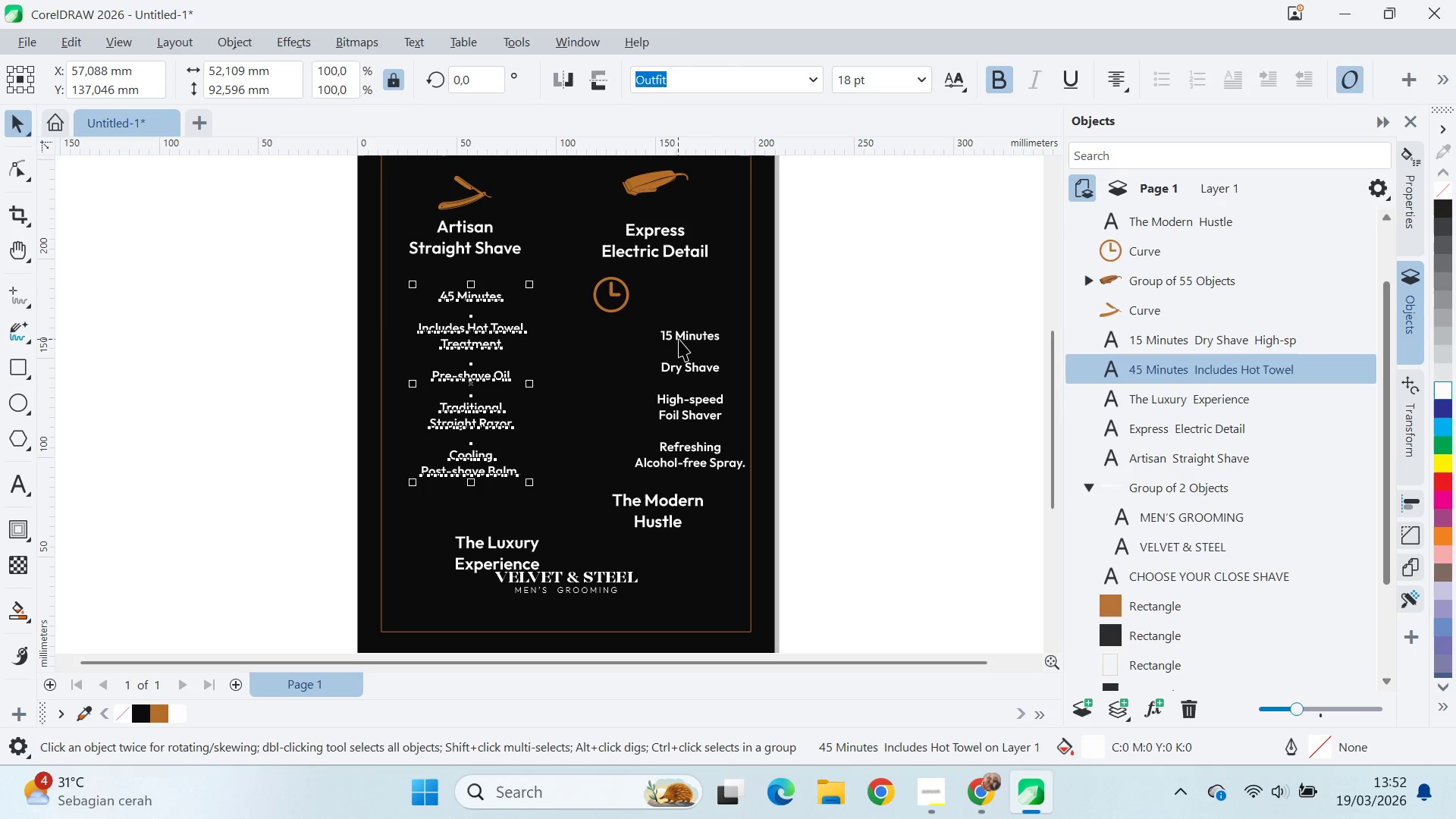 
left_click_drag(start_coordinate=[679, 338], to_coordinate=[669, 301])
 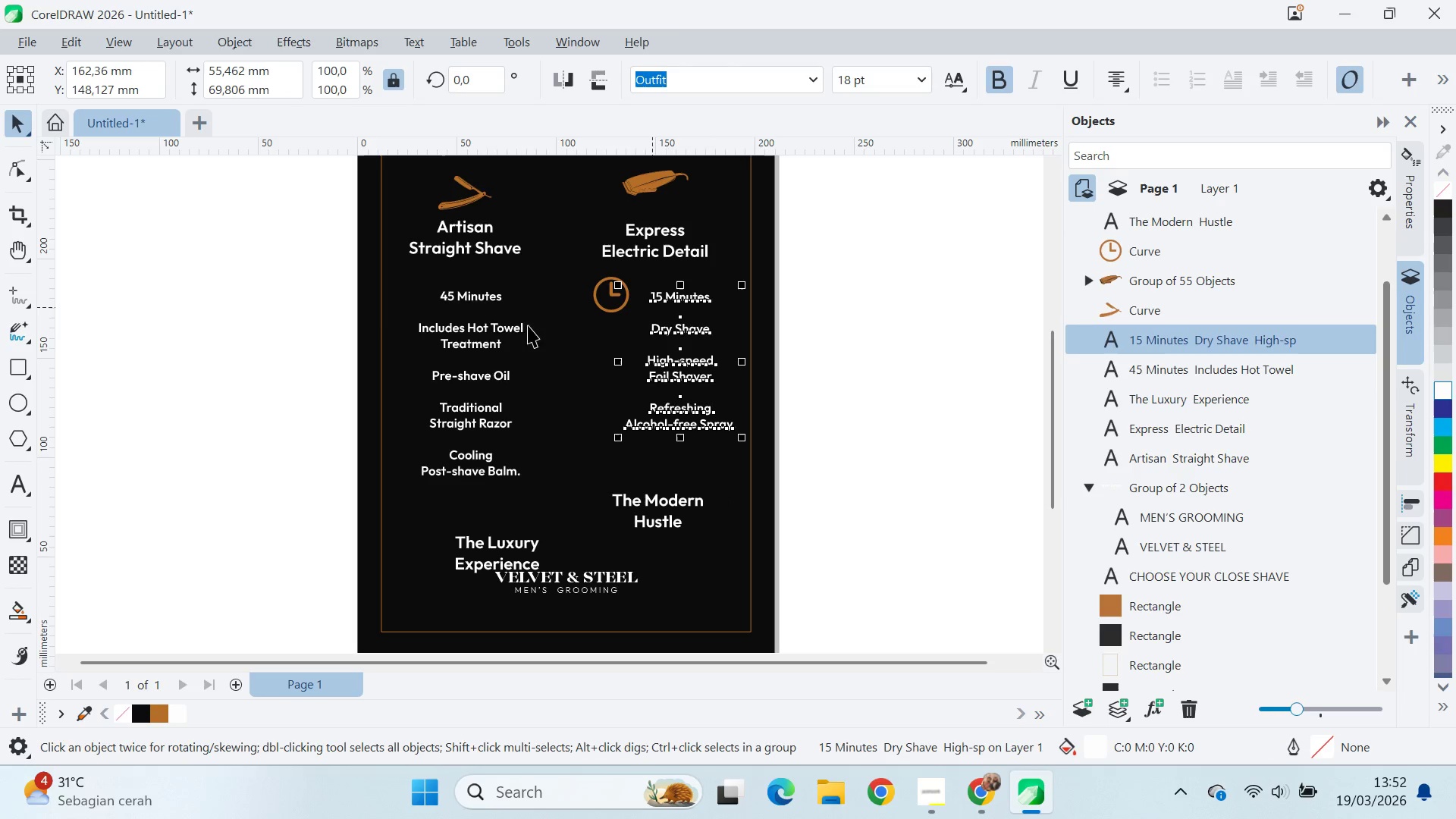 
hold_key(key=ShiftLeft, duration=0.58)
left_click([486, 300])
 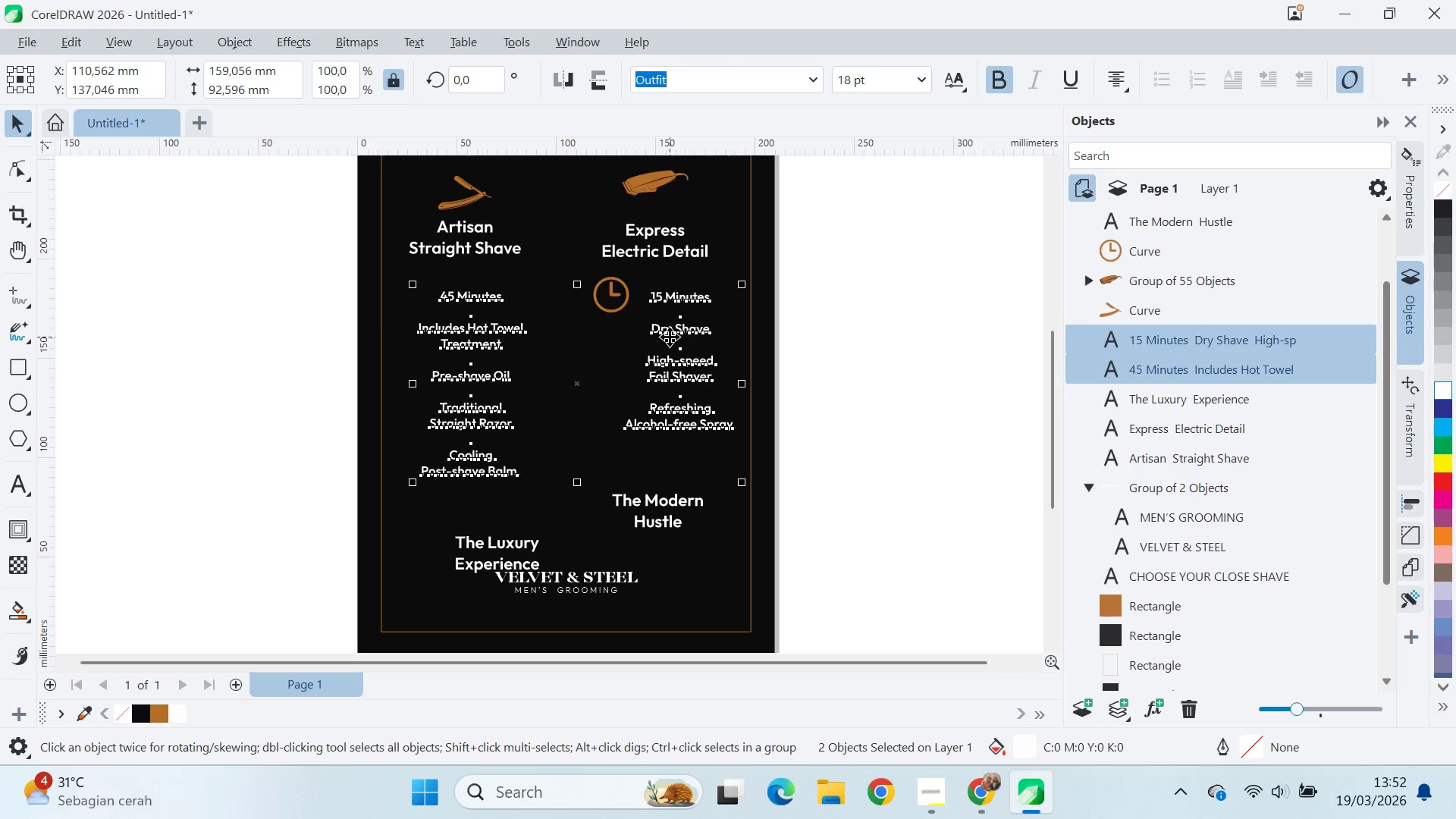 
type(tt)
 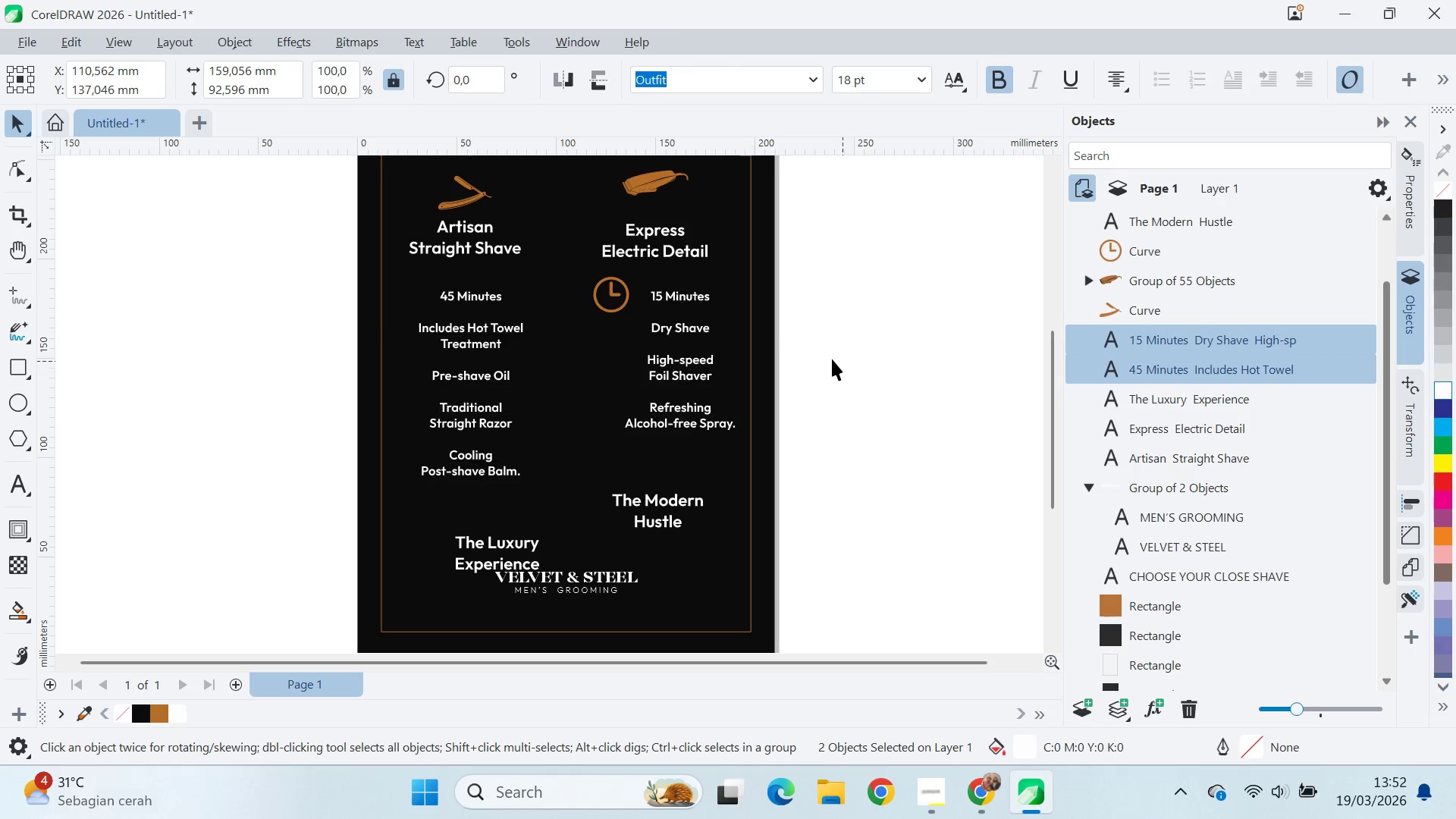 
type(qv)
 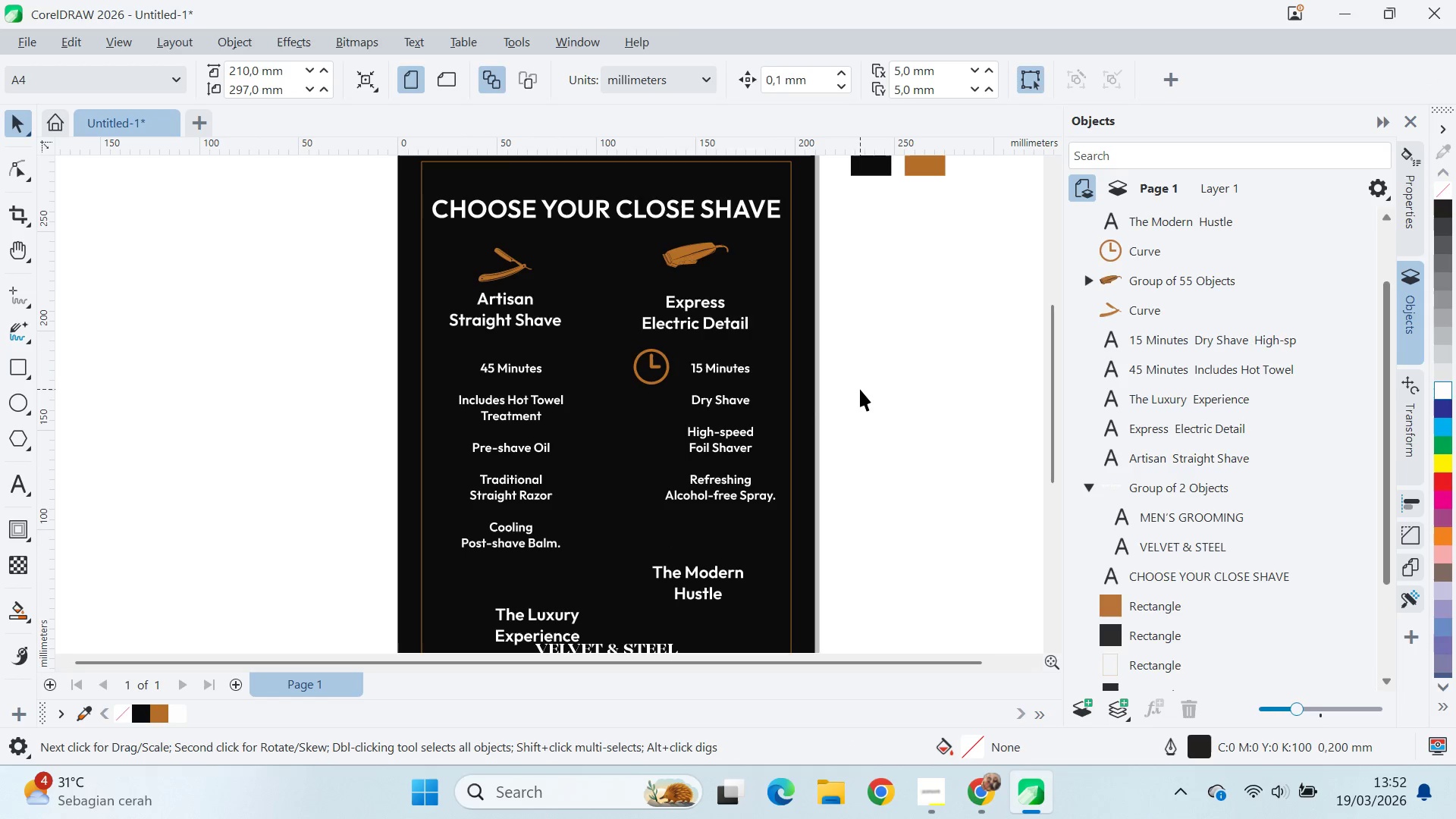 
left_click_drag(start_coordinate=[825, 324], to_coordinate=[865, 396])
 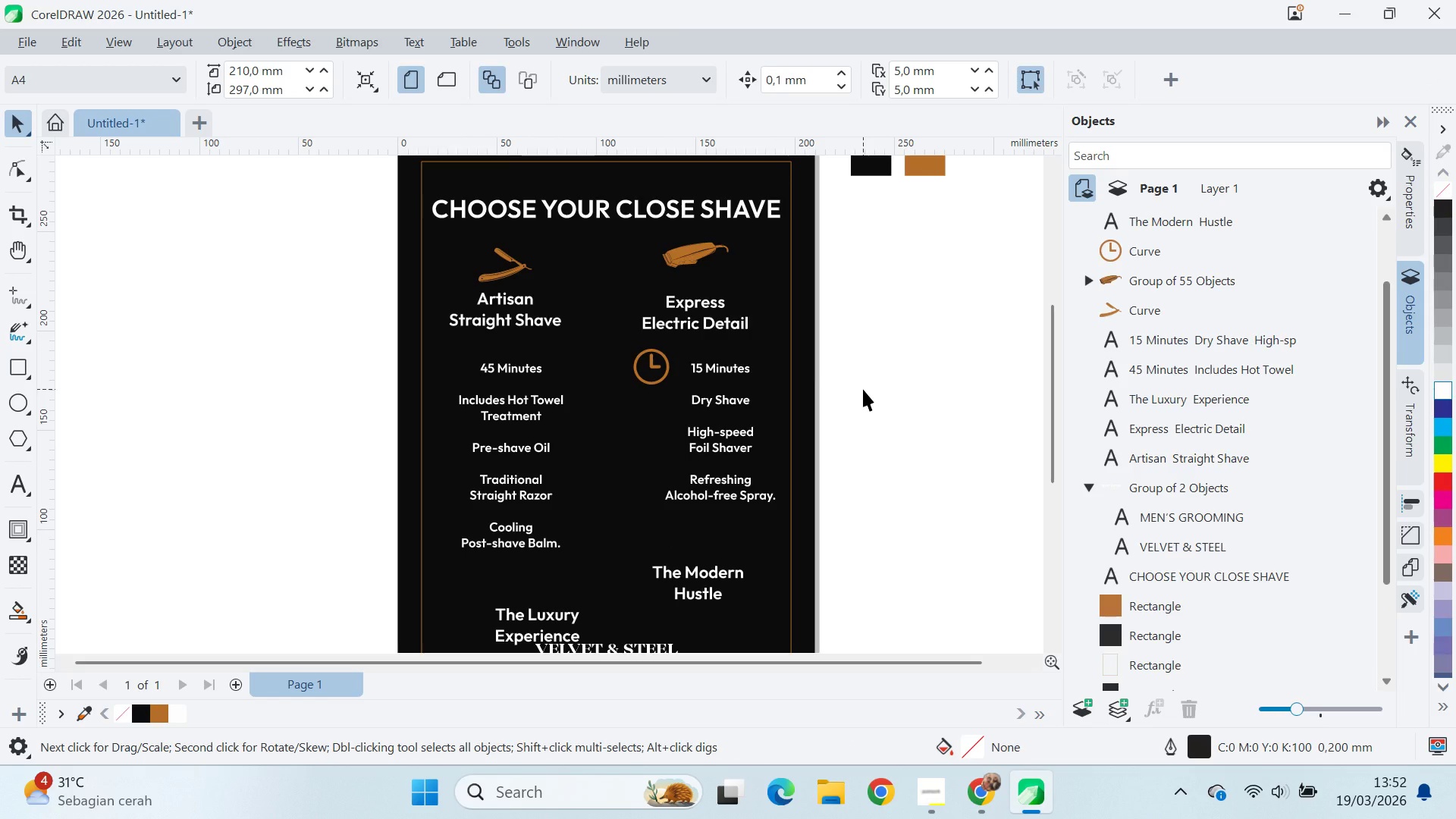 
key(Alt+AltLeft)
 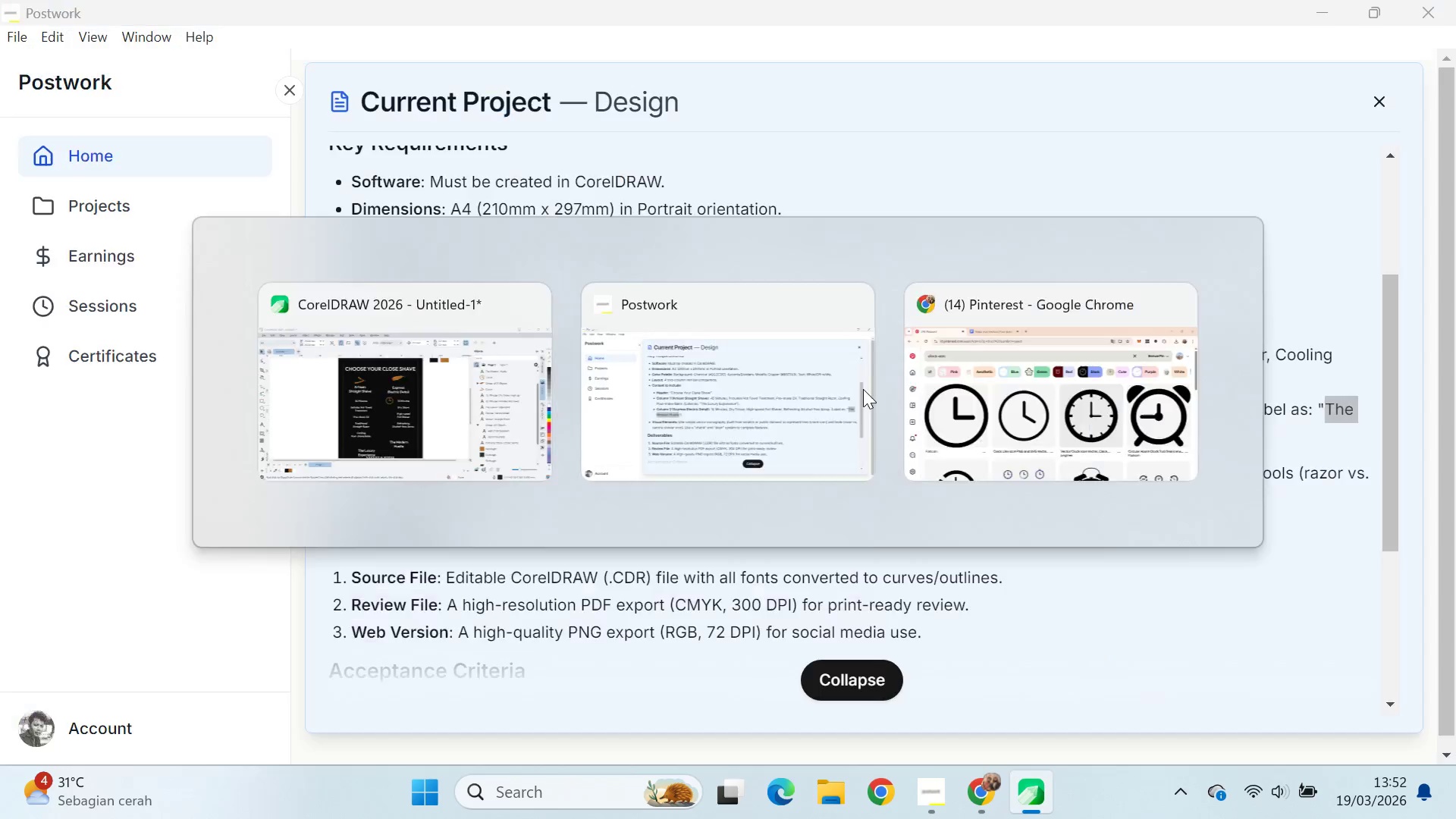 
key(Alt+Tab)